 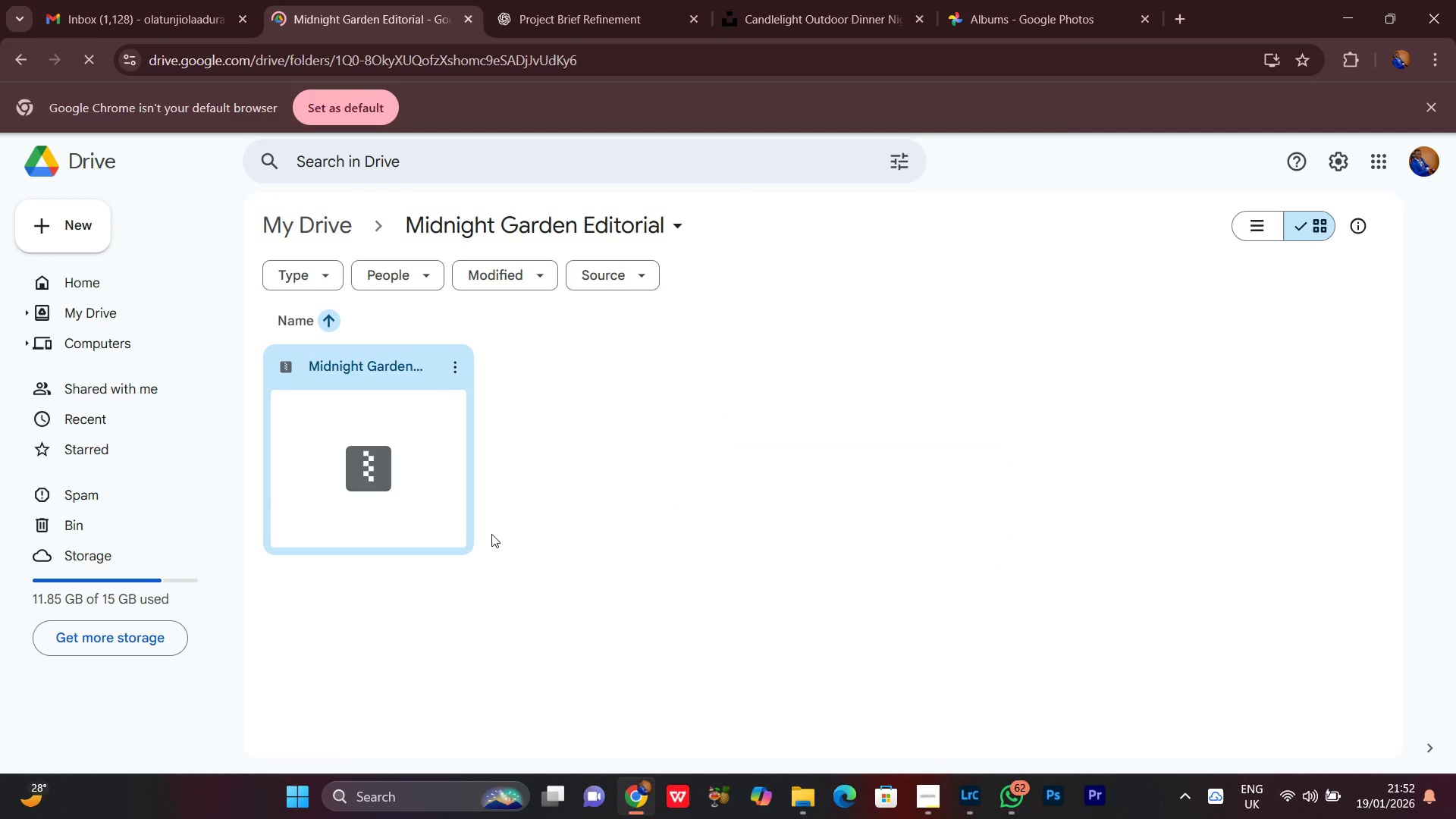 
left_click([497, 557])
 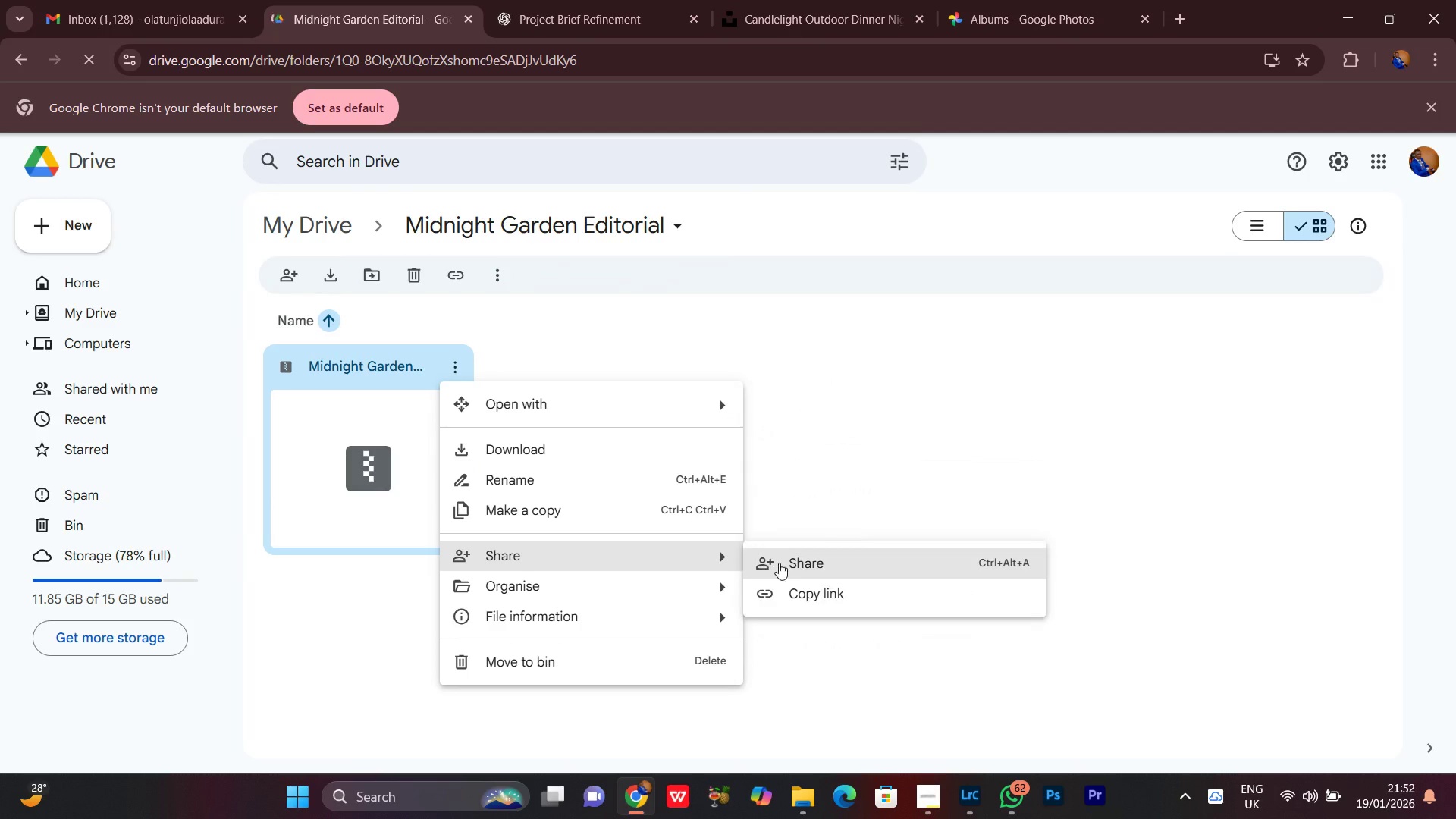 
left_click([779, 563])
 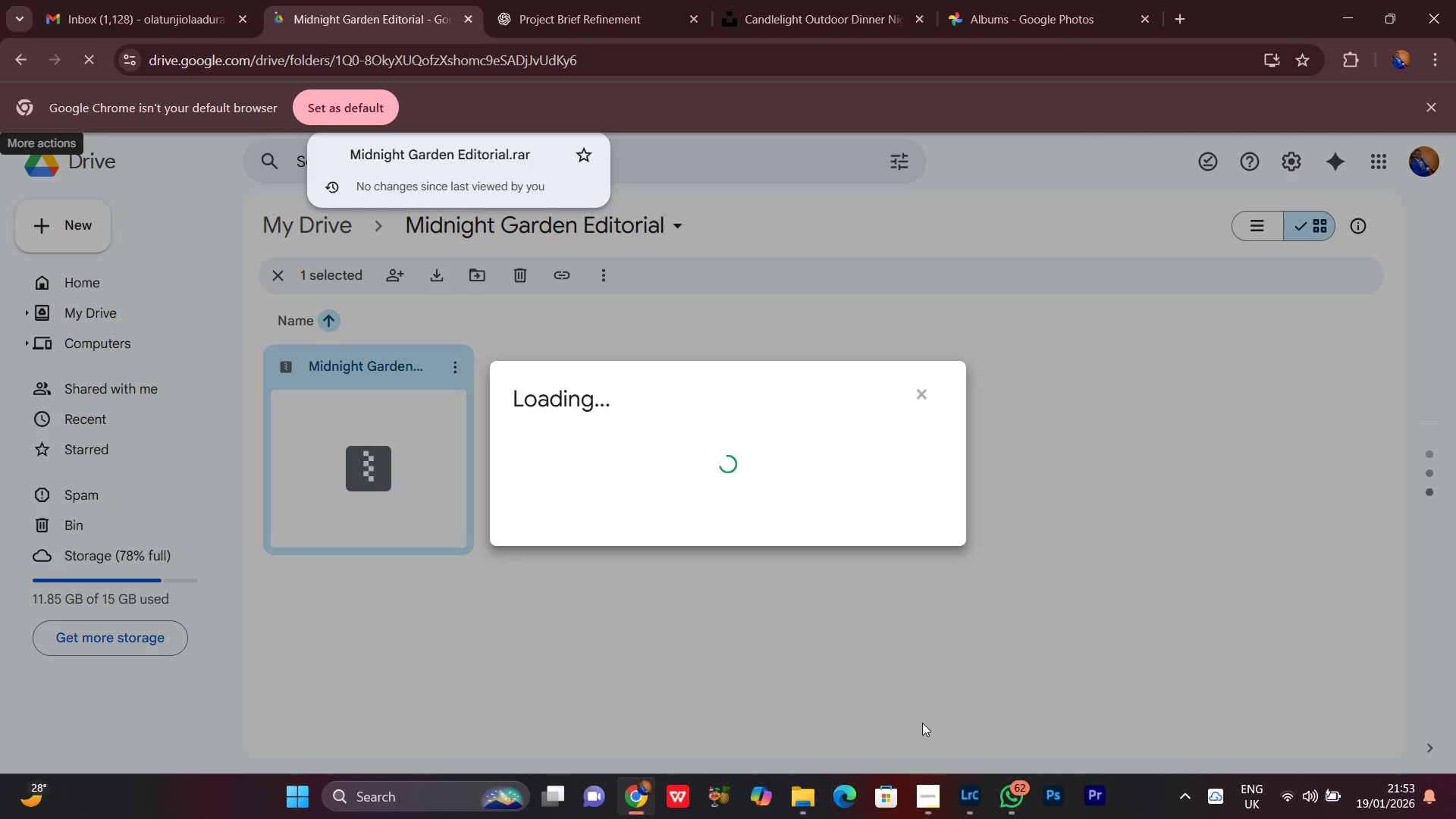 
wait(6.55)
 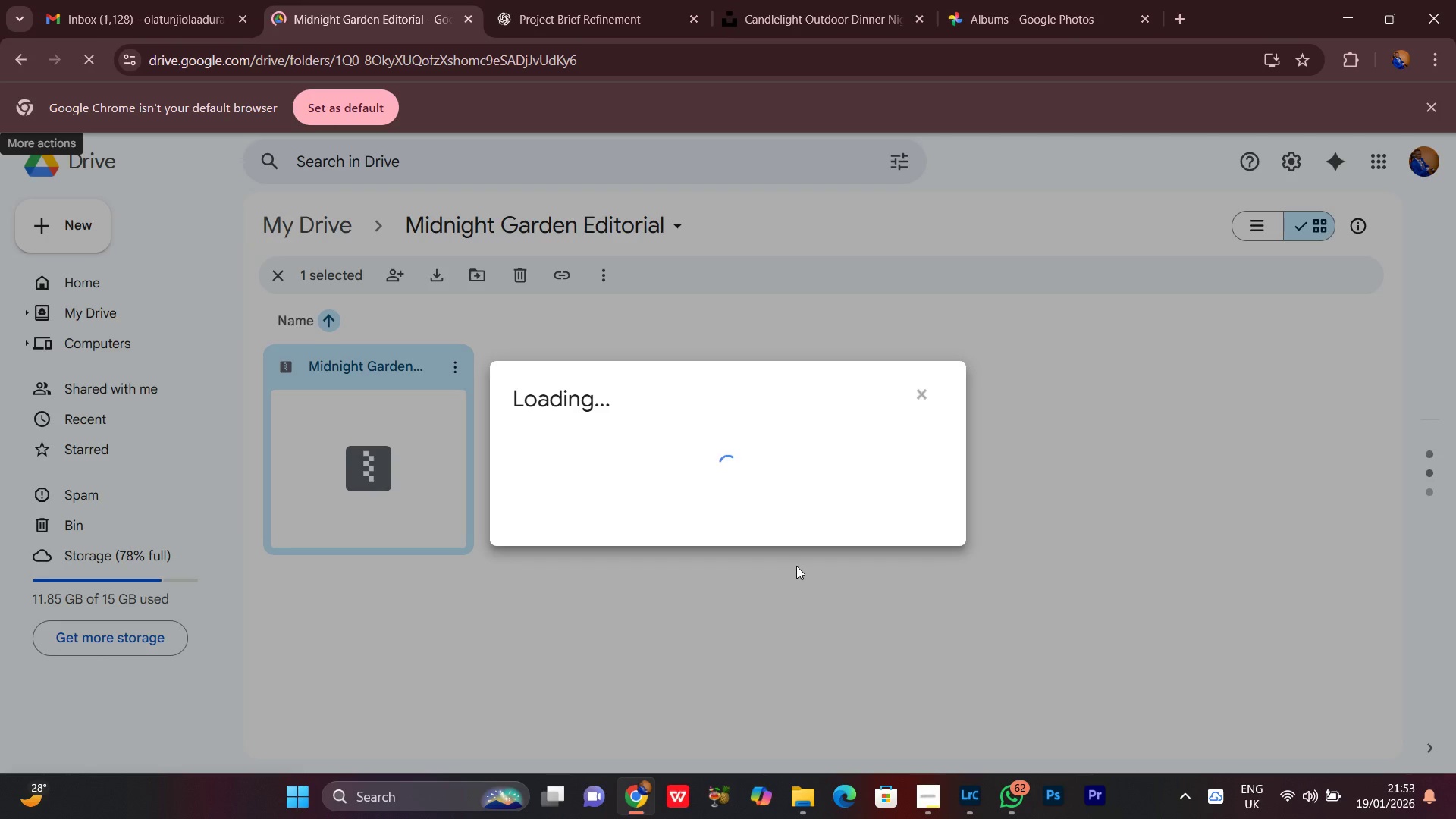 
left_click([934, 814])